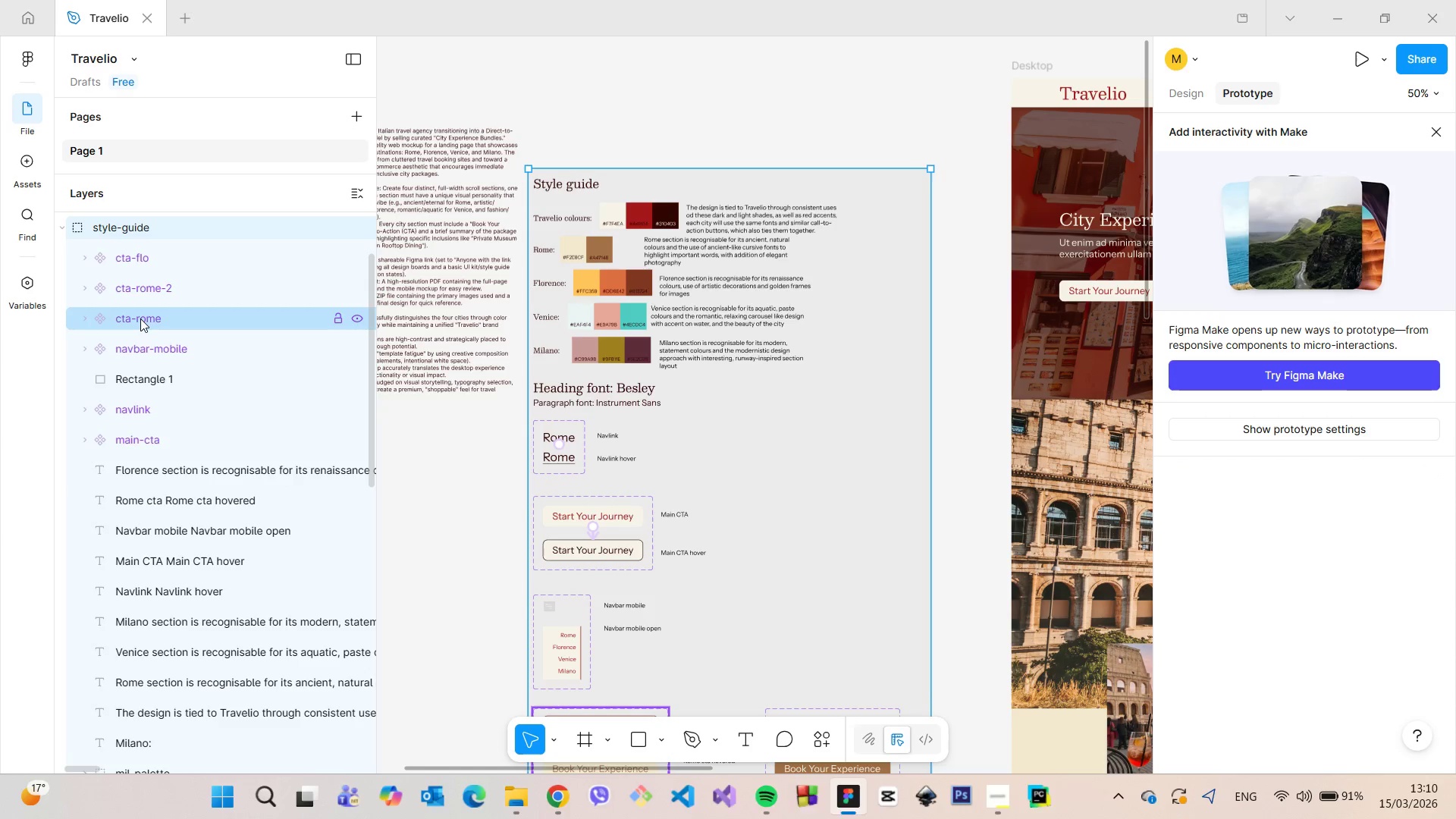 
scroll: coordinate [140, 319], scroll_direction: up, amount: 2.0
 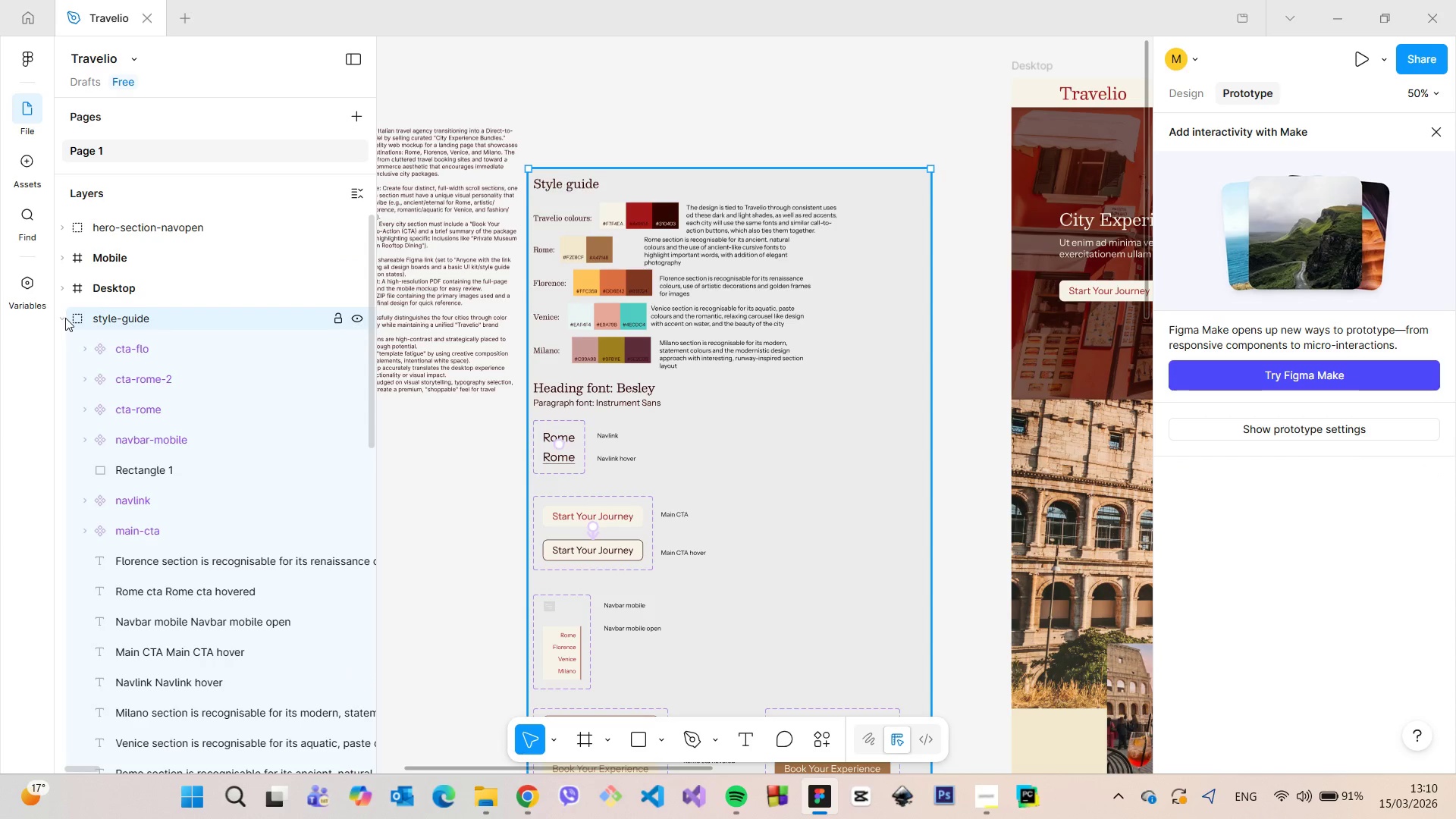 
left_click([65, 318])
 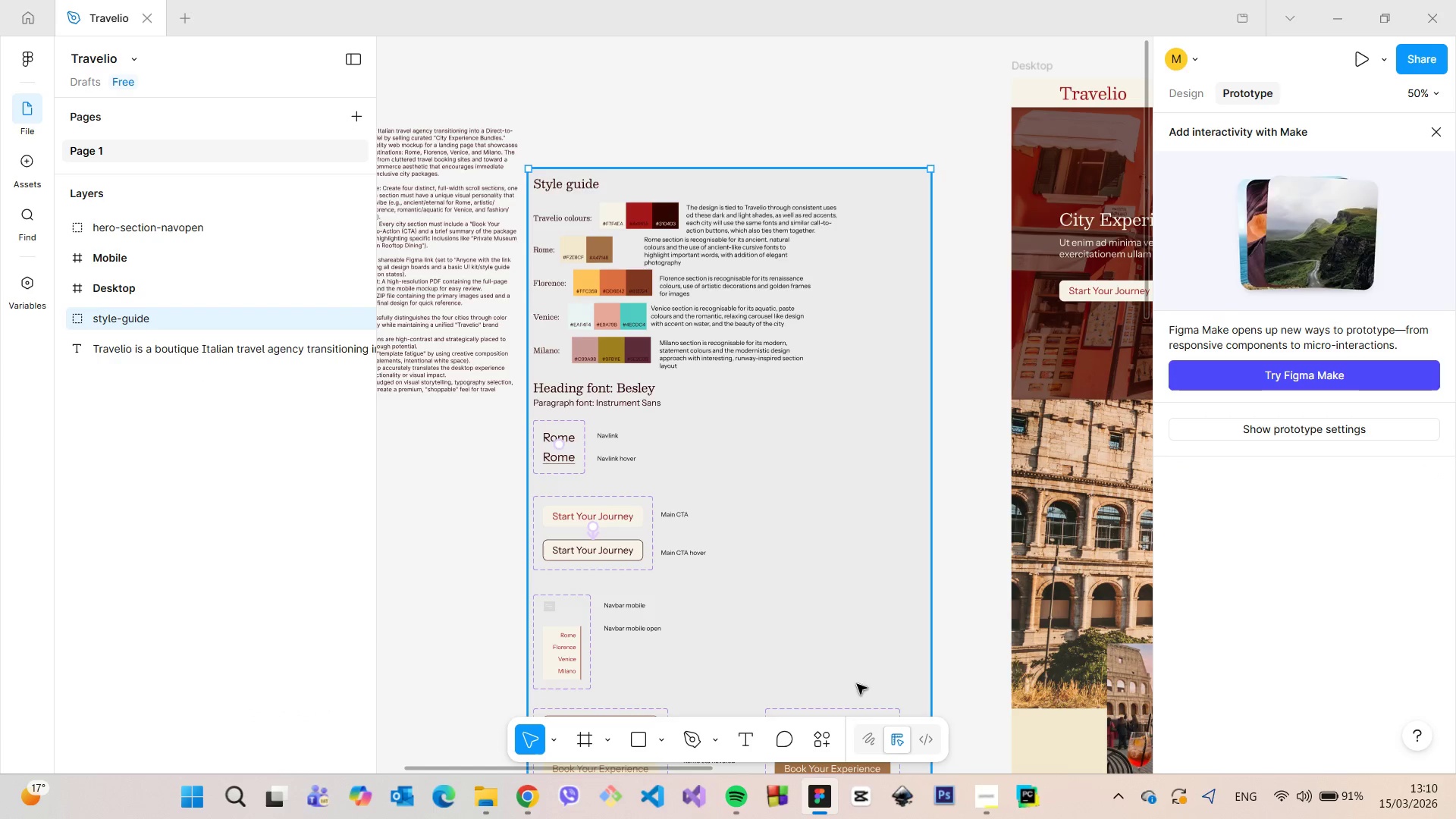 
mouse_move([761, 792])
 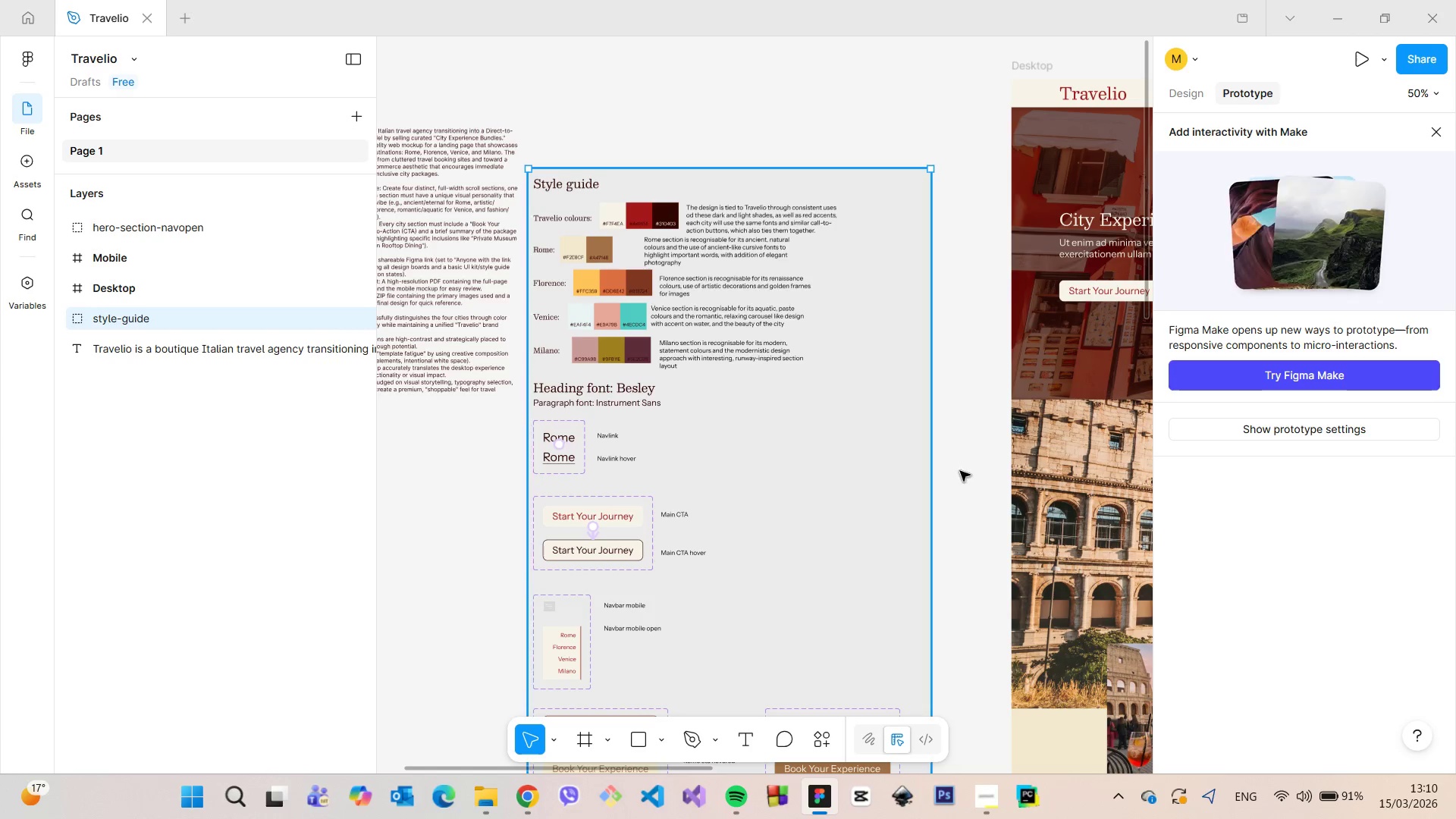 
left_click([993, 443])
 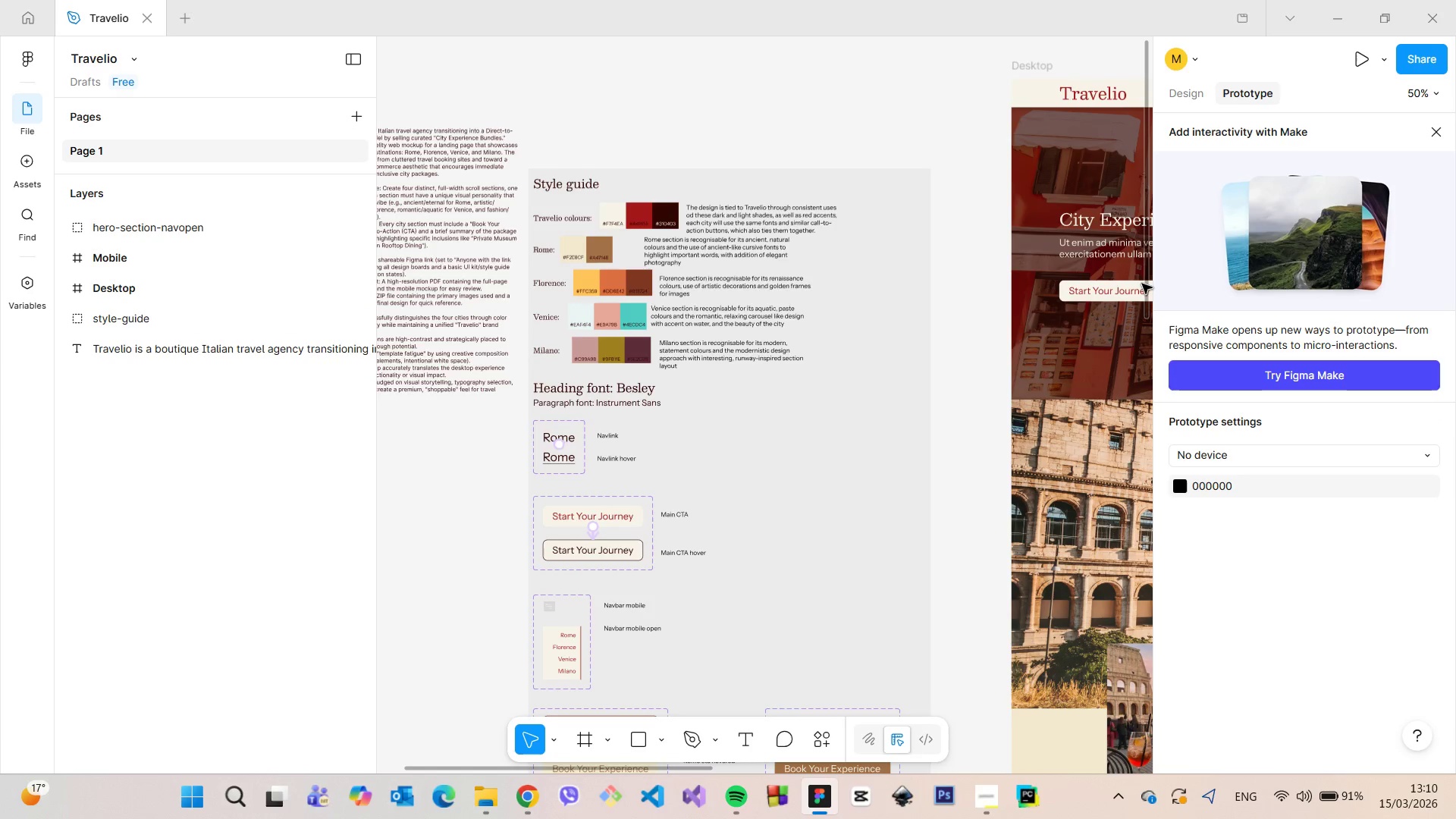 
left_click_drag(start_coordinate=[1143, 284], to_coordinate=[1145, 423])
 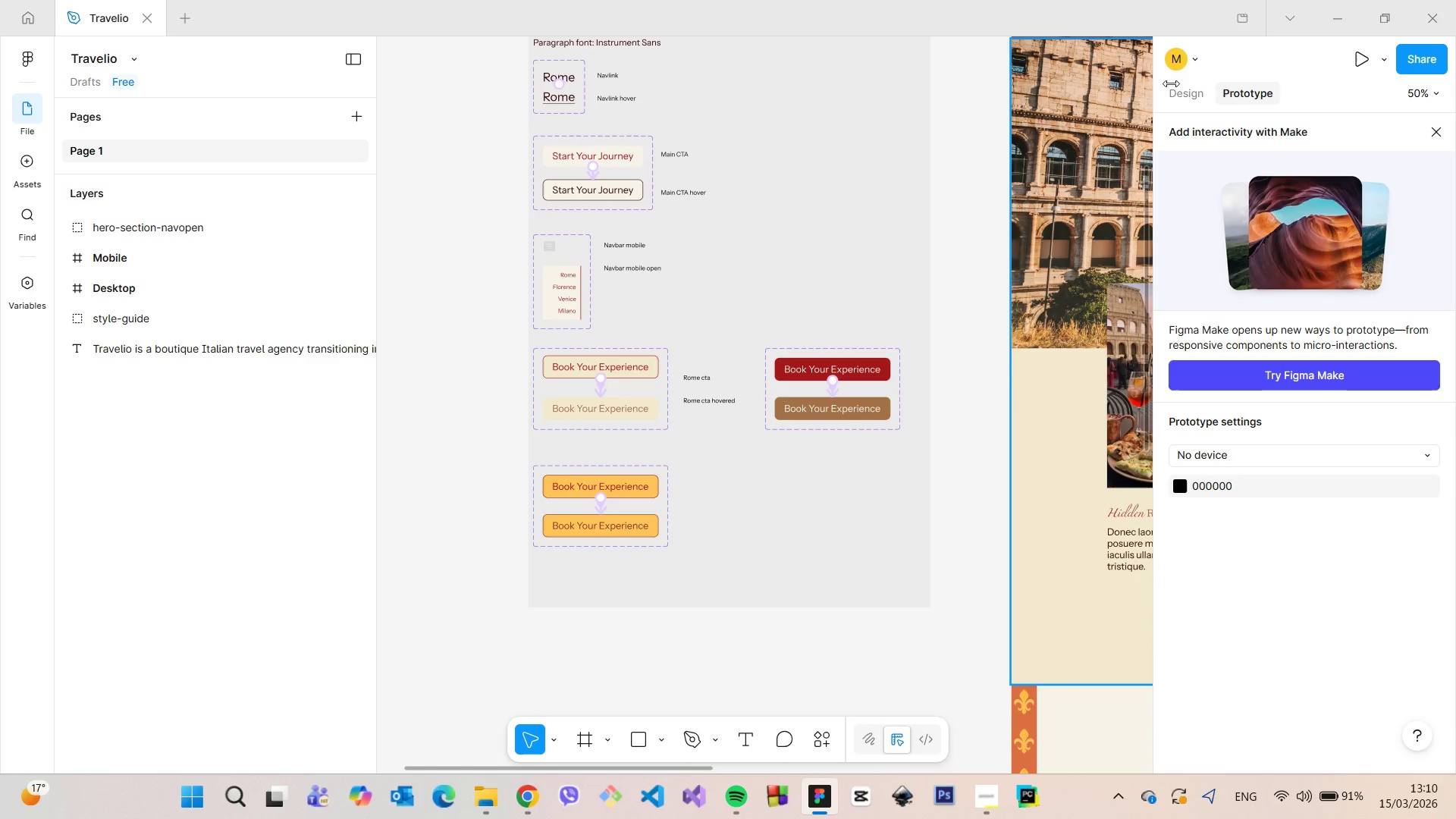 
left_click([1194, 89])
 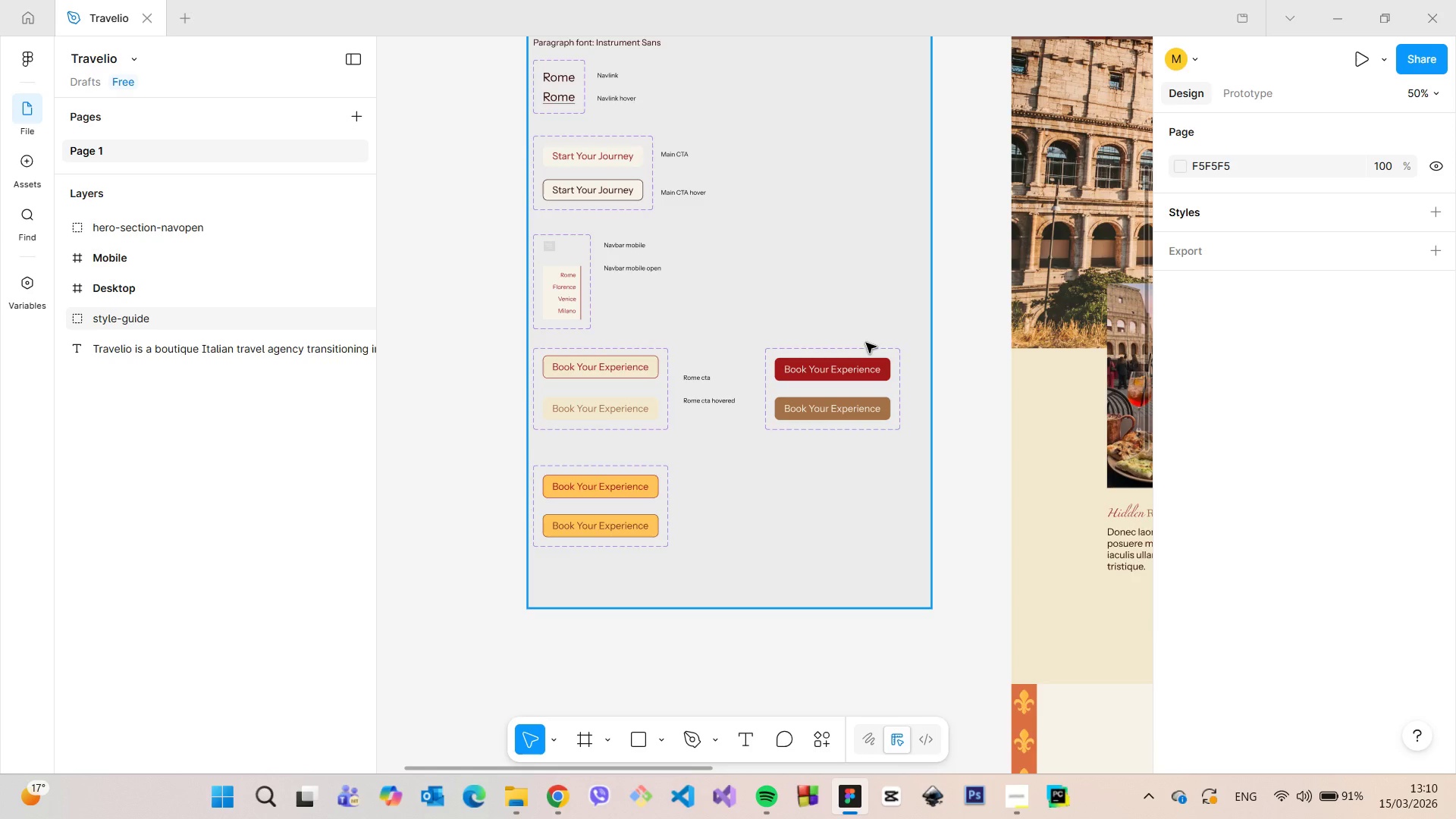 
wait(36.08)
 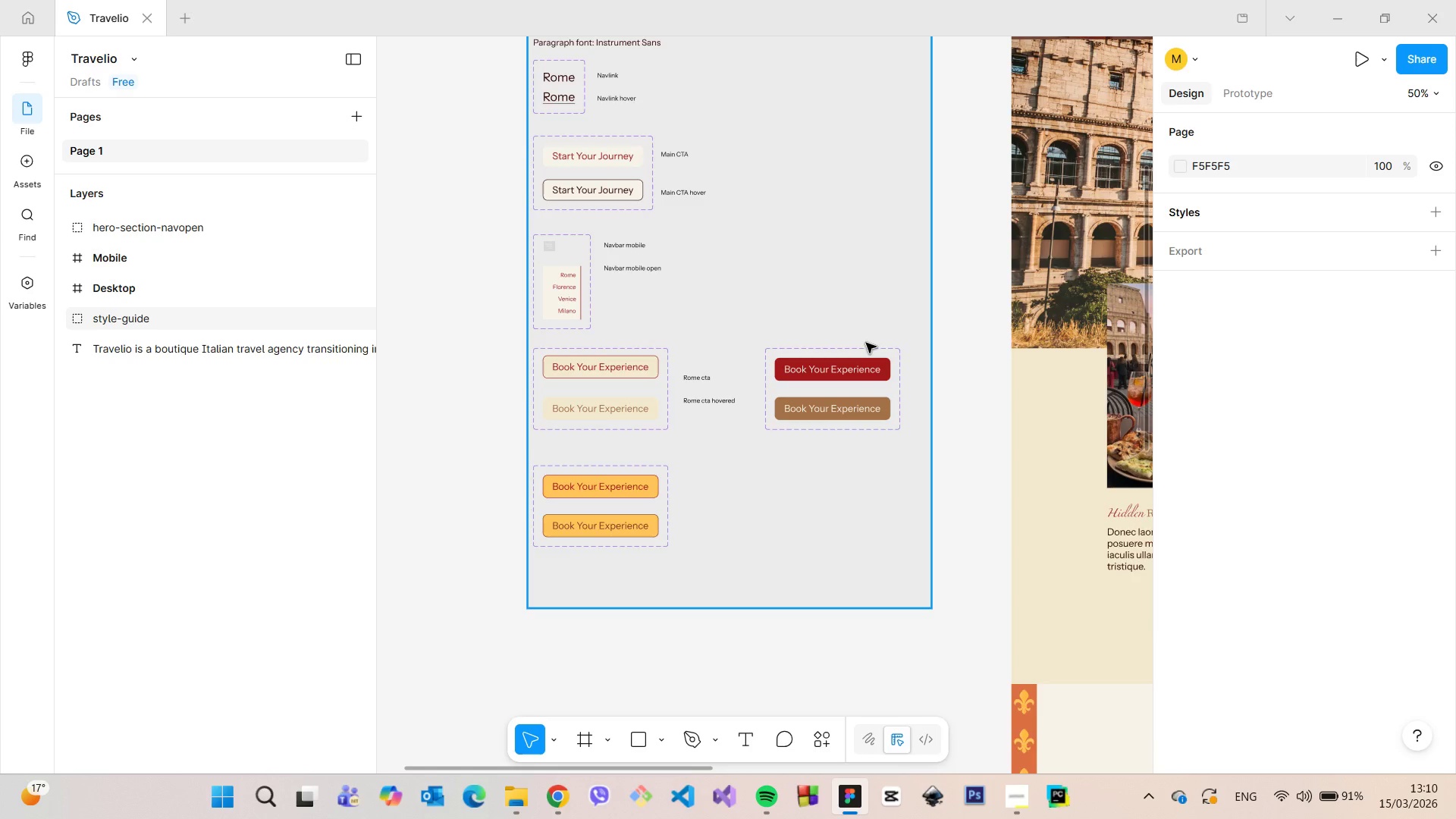 
scroll: coordinate [871, 365], scroll_direction: down, amount: 3.0
 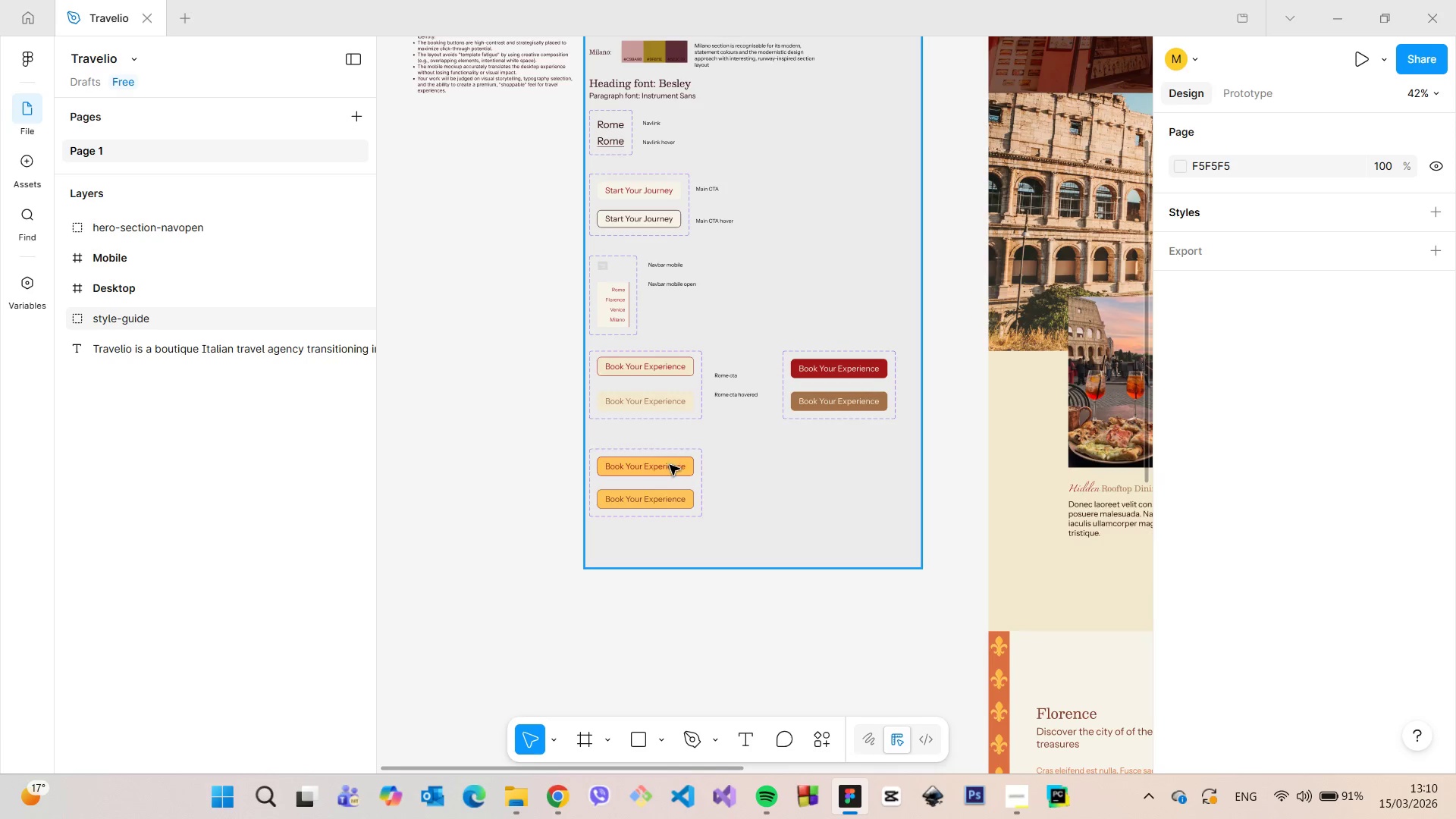 
double_click([670, 465])
 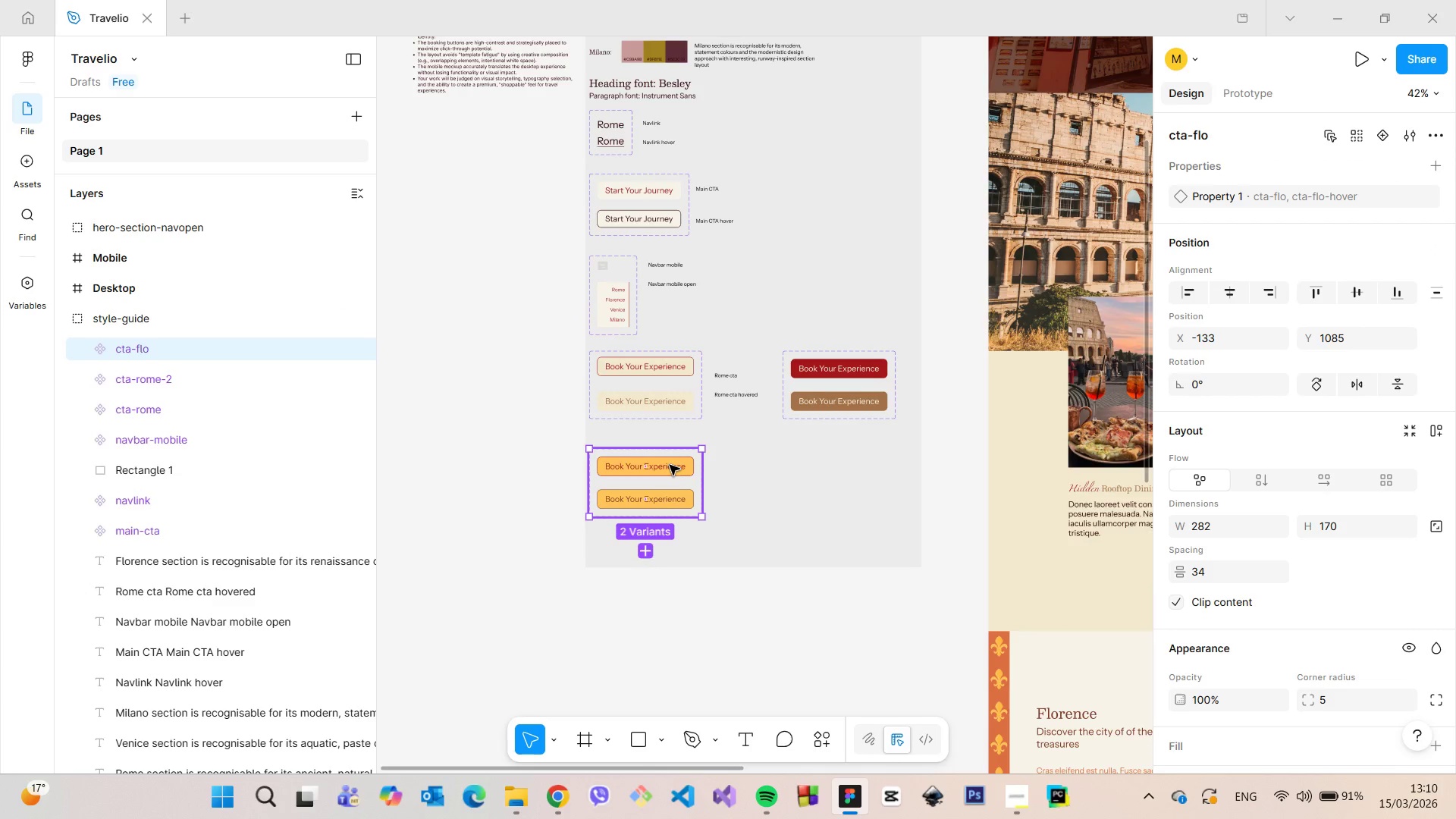 
double_click([670, 465])
 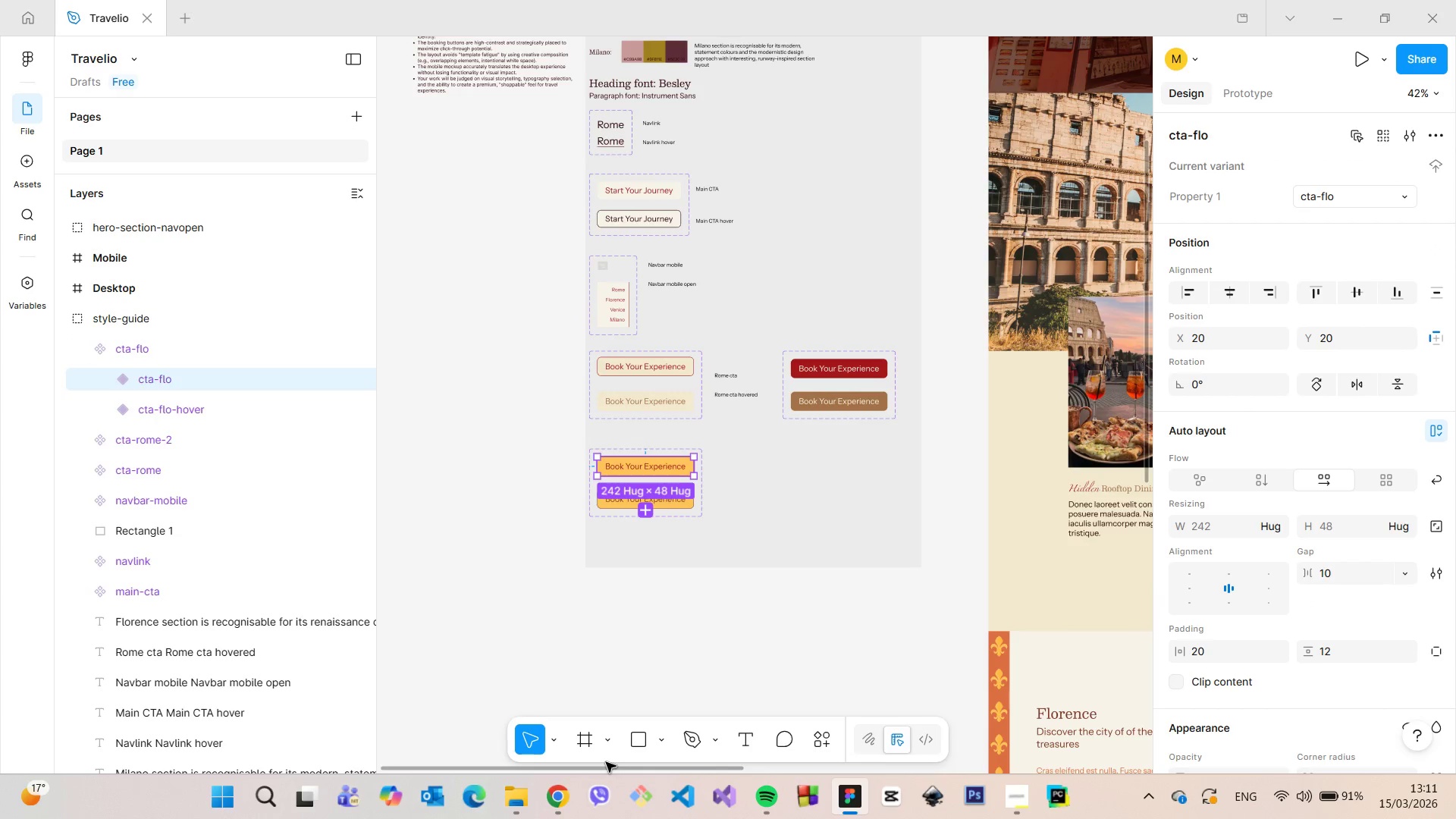 
left_click_drag(start_coordinate=[608, 770], to_coordinate=[678, 767])
 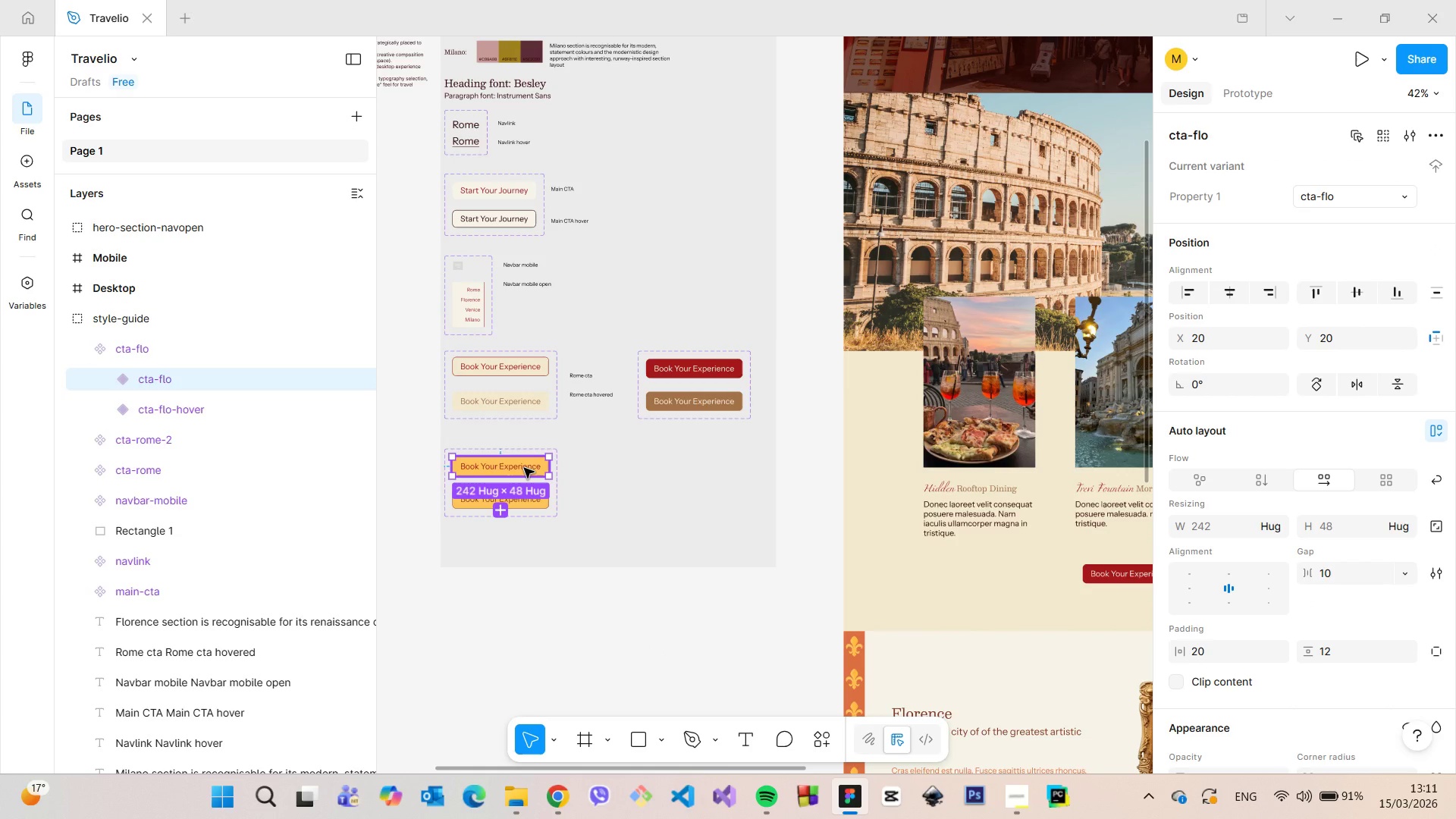 
hold_key(key=AltLeft, duration=1.16)
left_click_drag(start_coordinate=[524, 468], to_coordinate=[975, 680])
 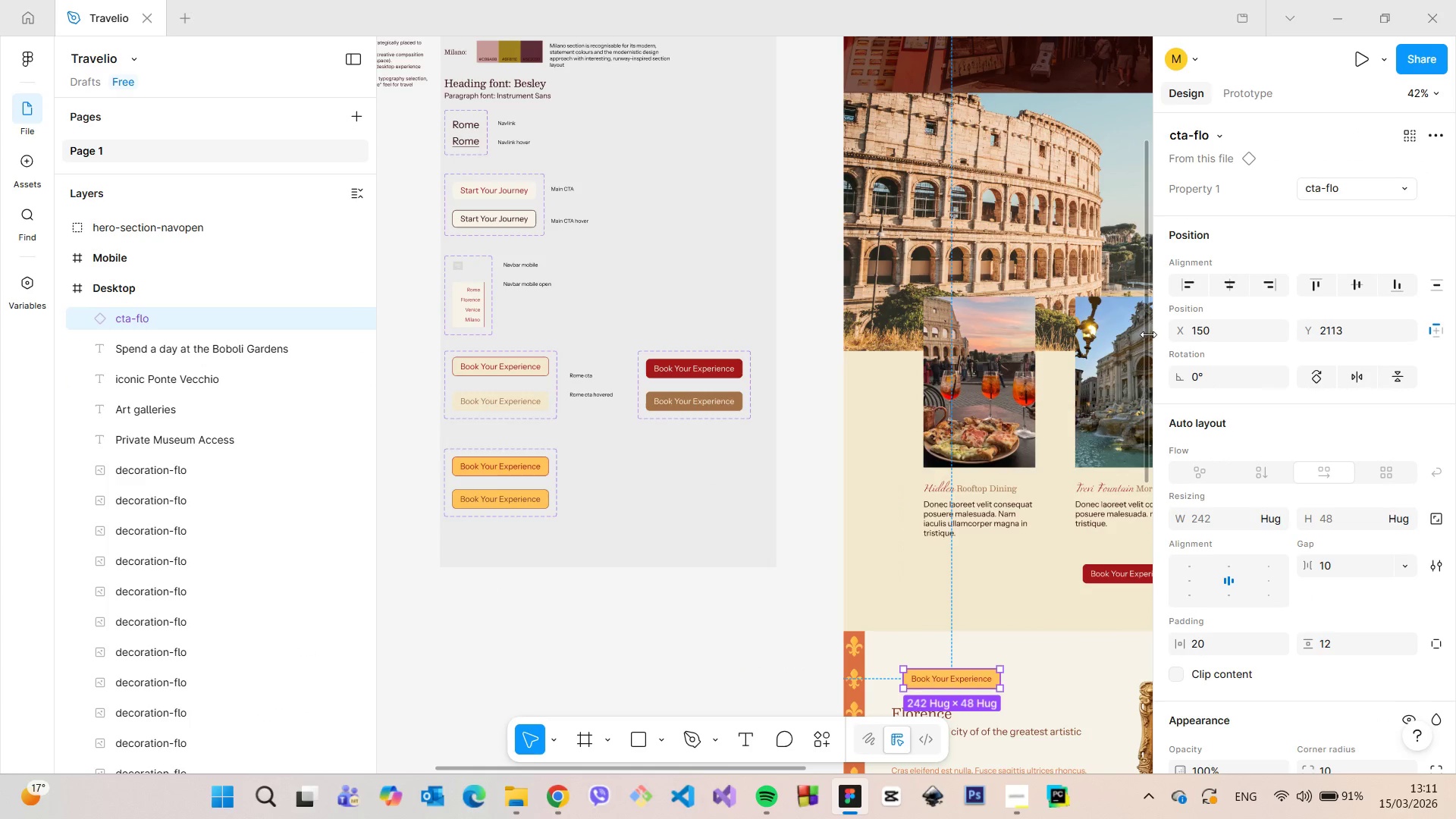 
left_click_drag(start_coordinate=[1145, 334], to_coordinate=[1141, 488])
 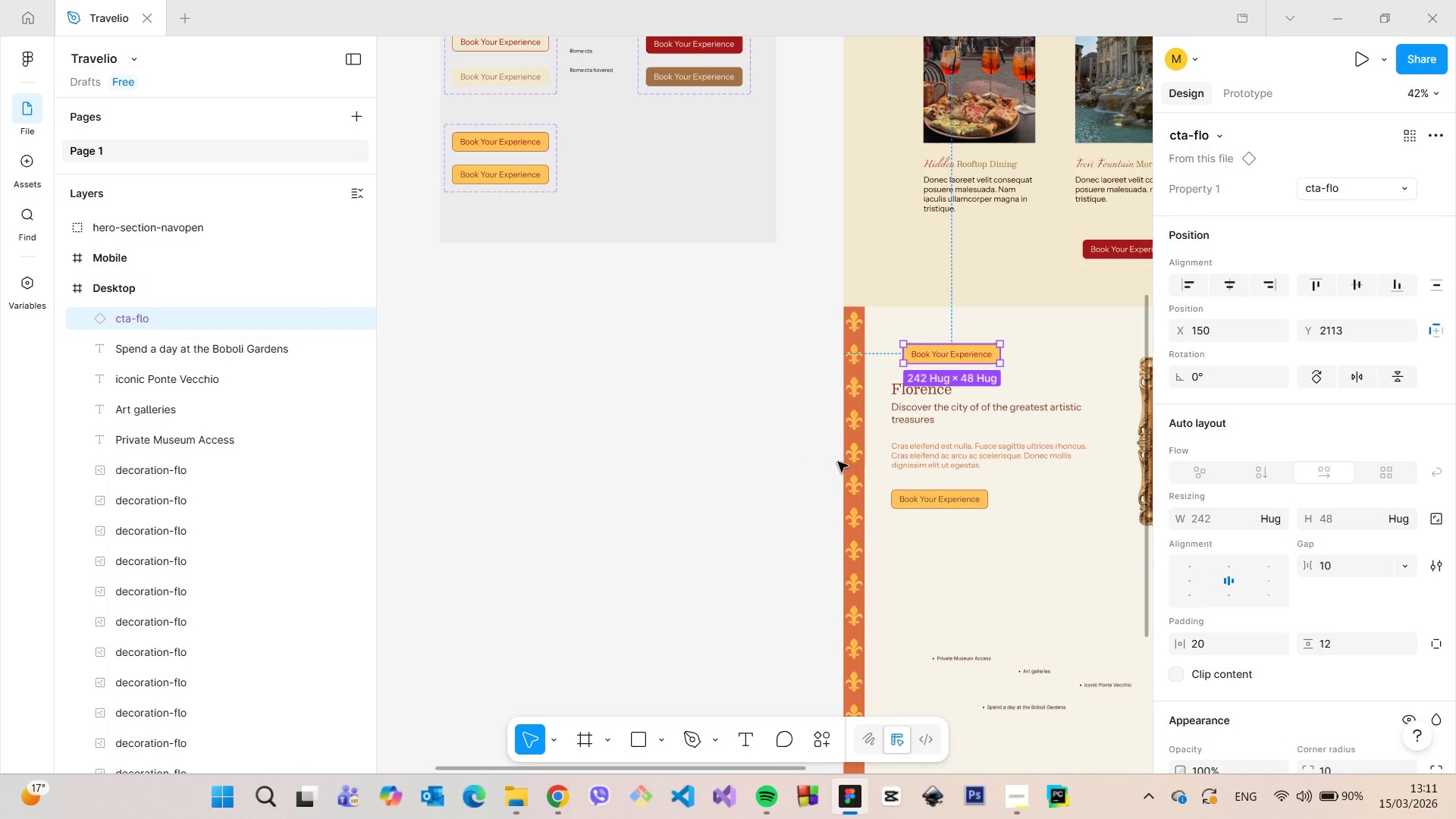 
left_click_drag(start_coordinate=[946, 353], to_coordinate=[933, 498])
 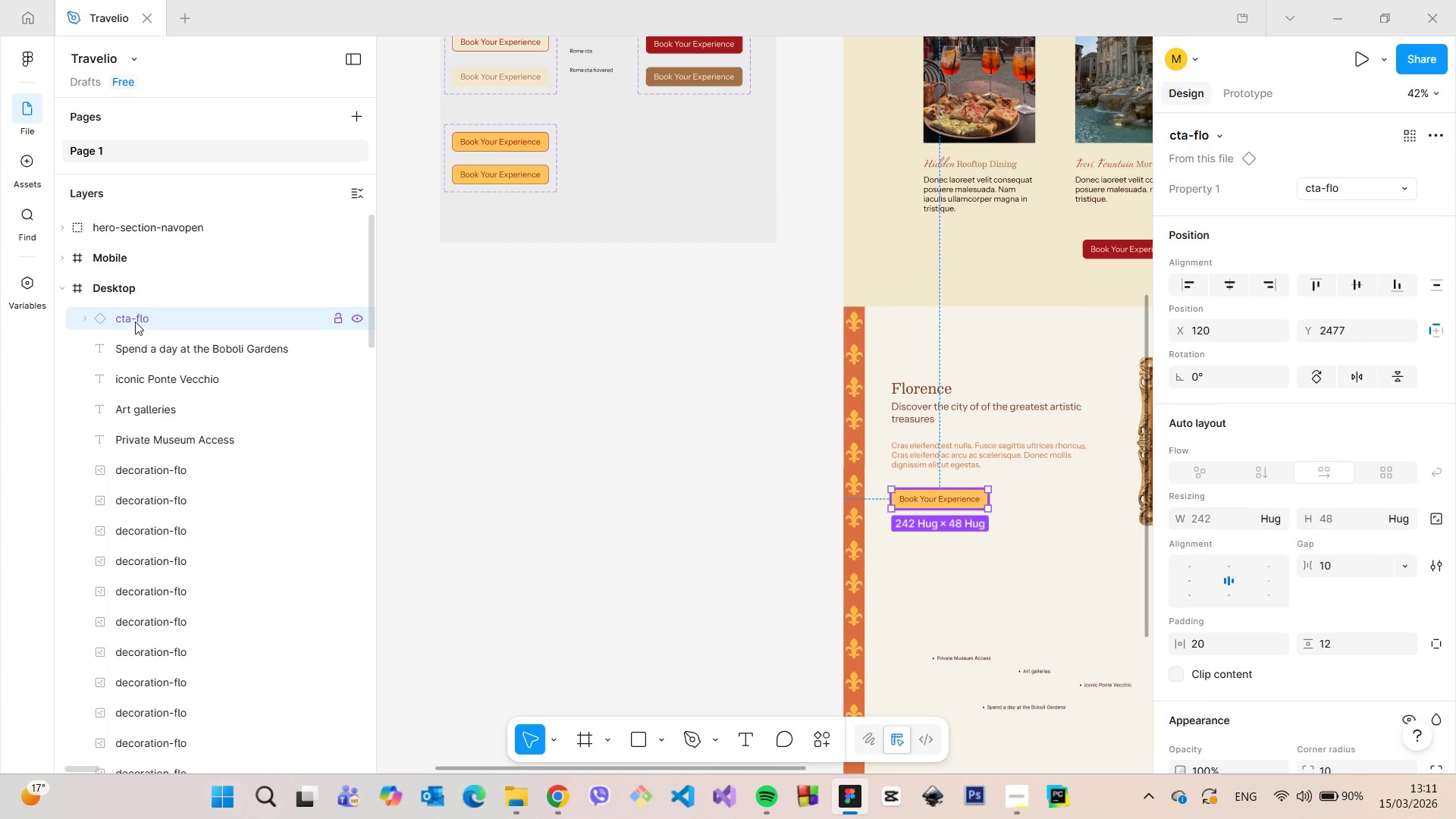 
left_click_drag(start_coordinate=[135, 320], to_coordinate=[200, 529])
 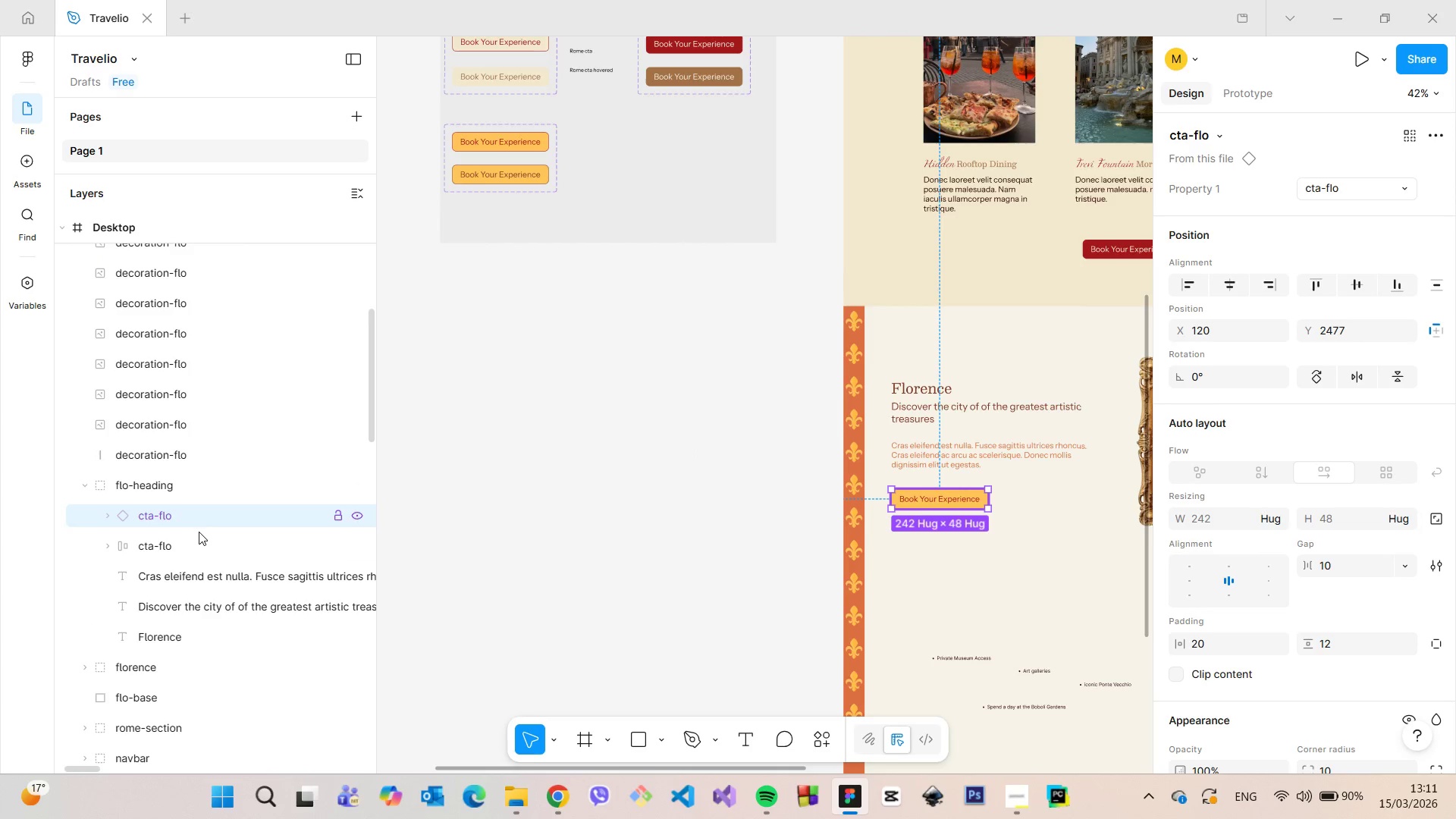 
scroll: coordinate [142, 402], scroll_direction: down, amount: 4.0
 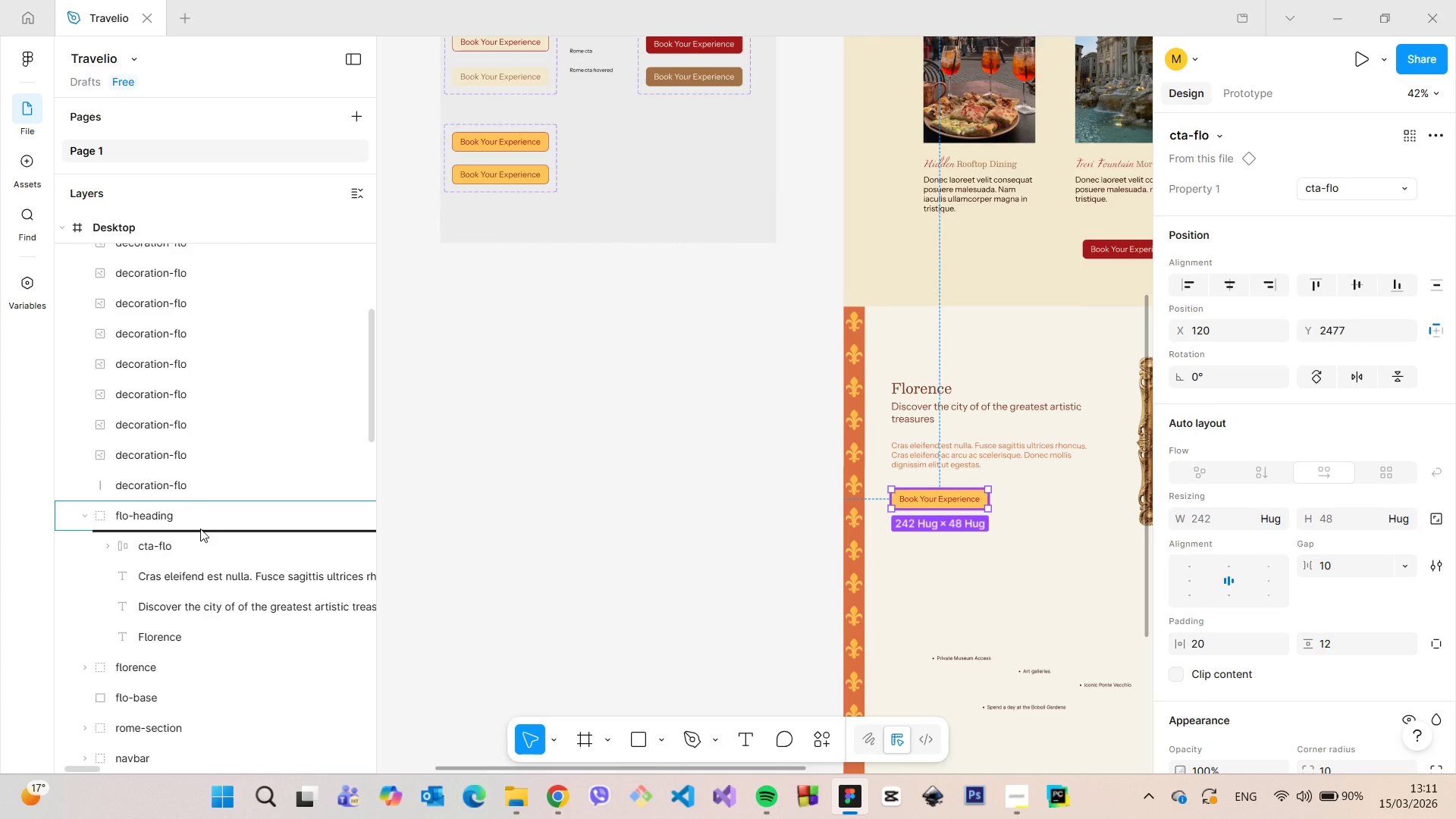 
left_click([193, 538])
 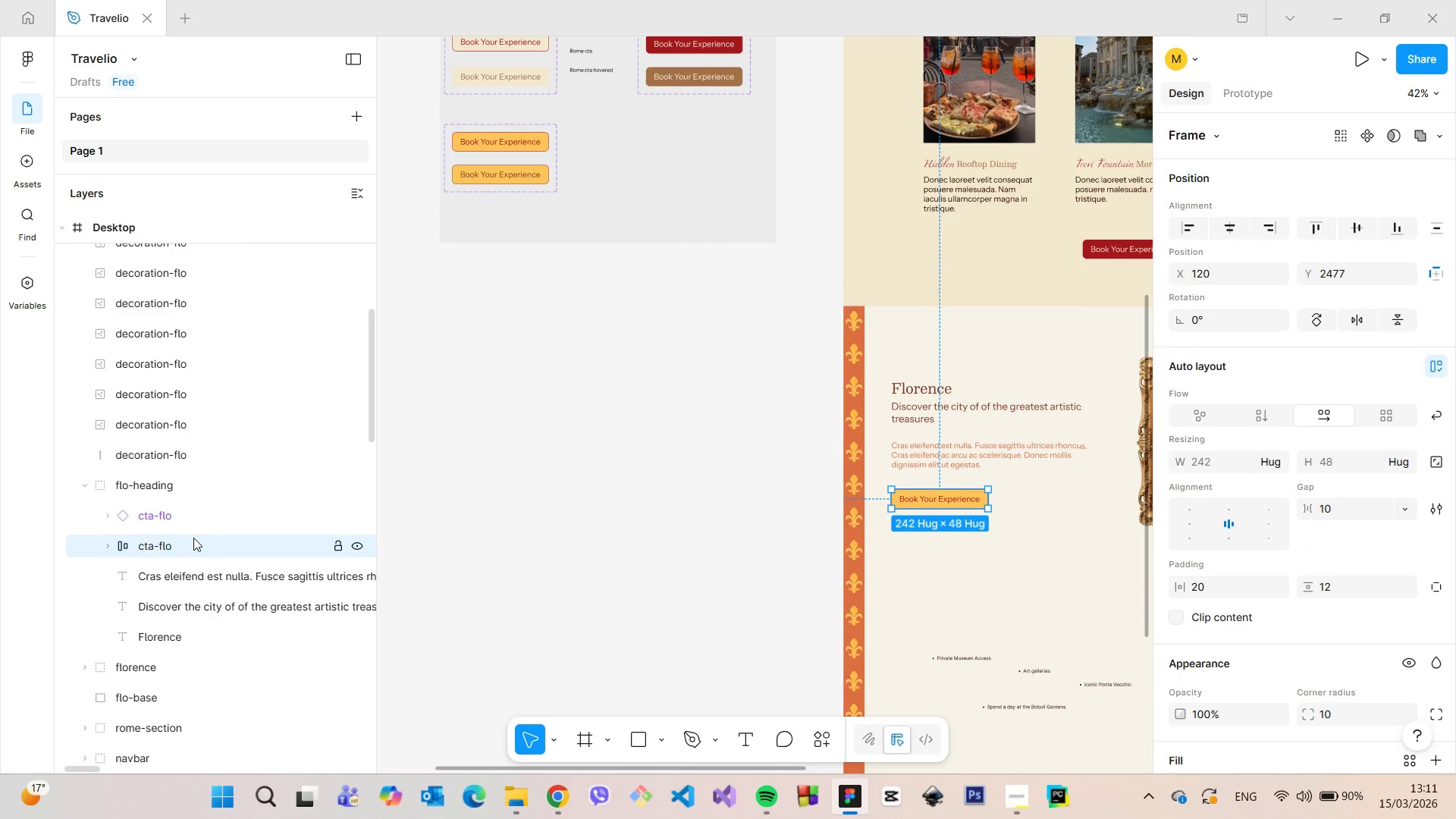 
key(Backspace)
 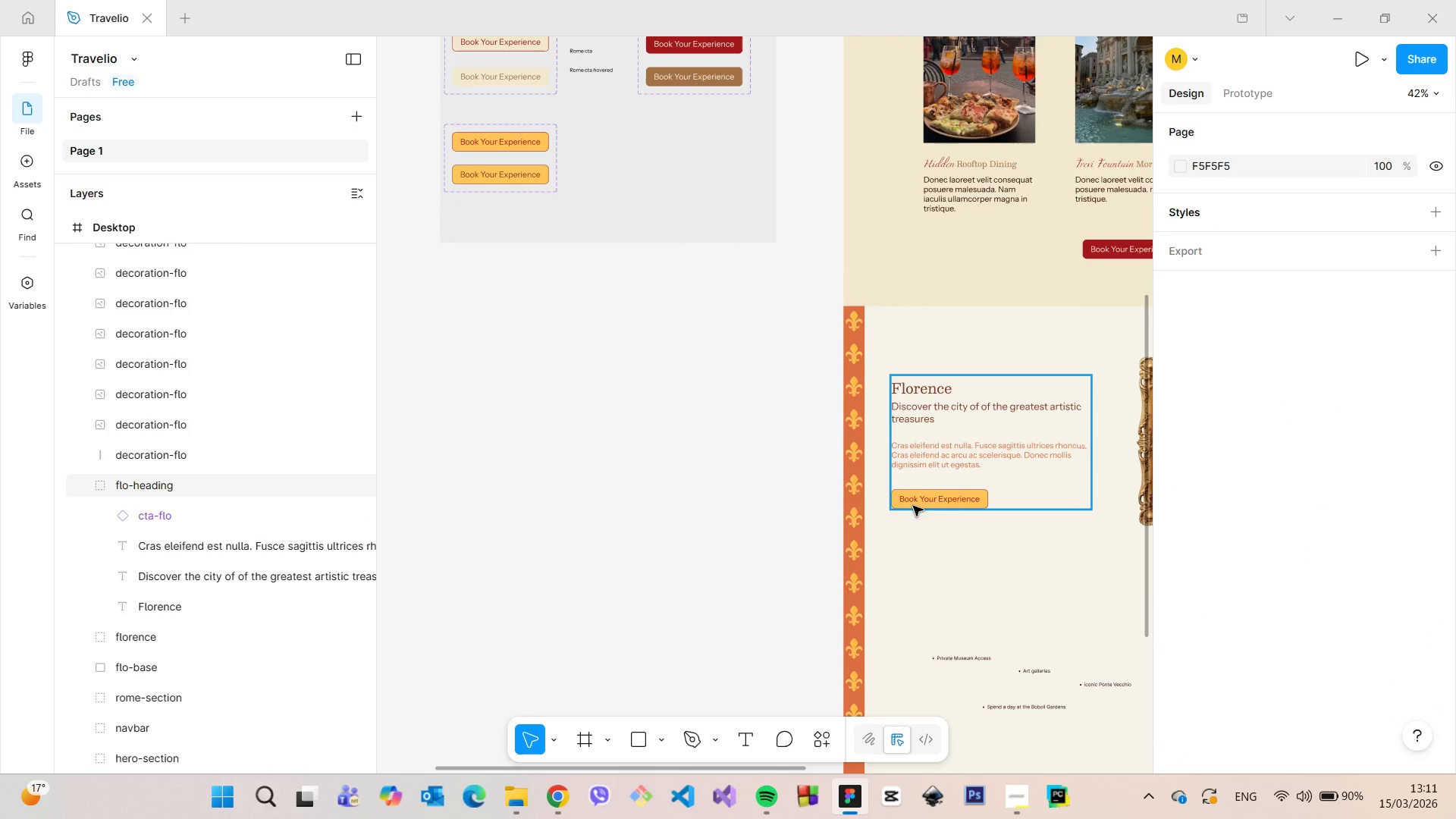 
double_click([920, 504])
 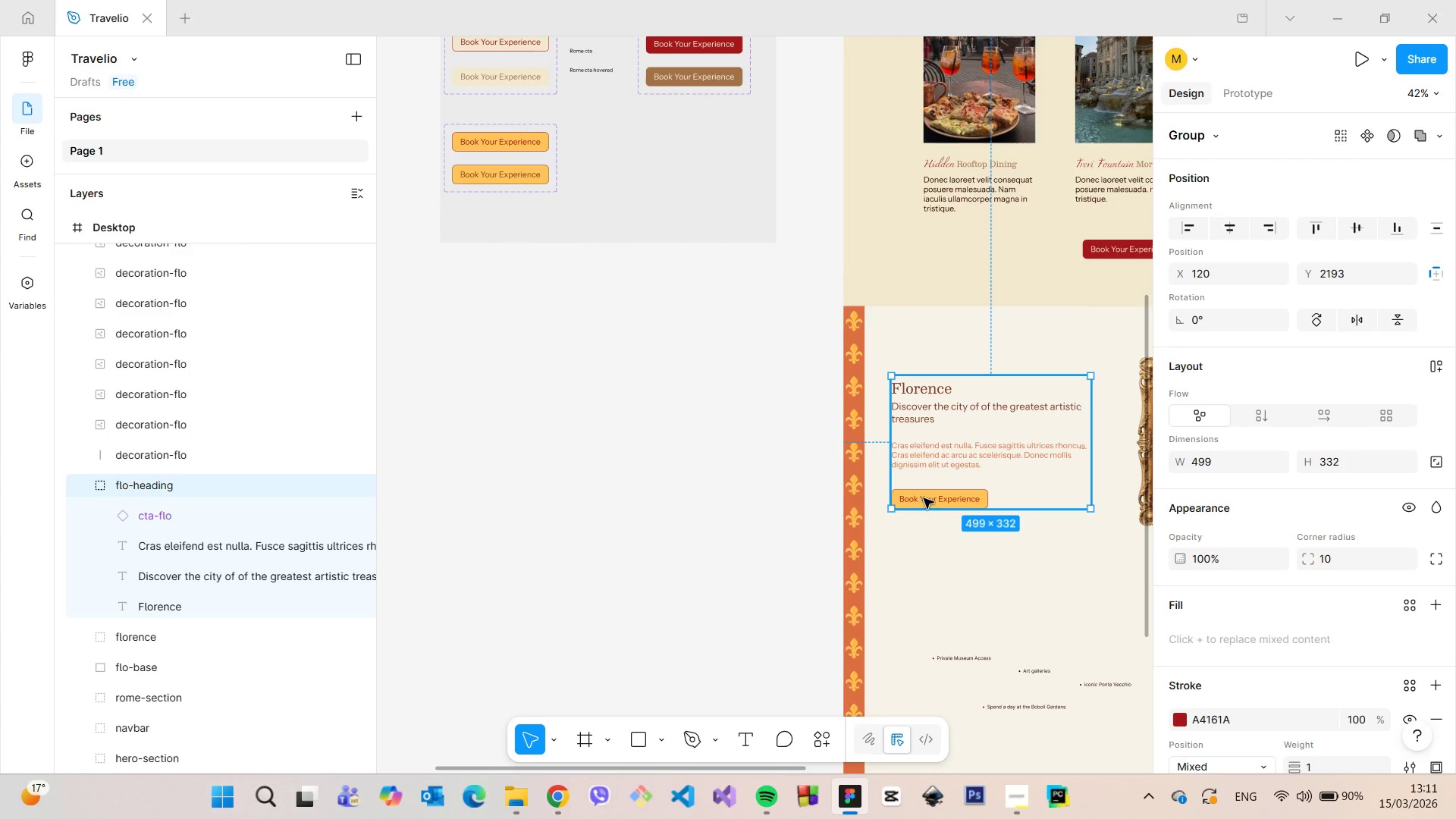 
double_click([924, 498])
 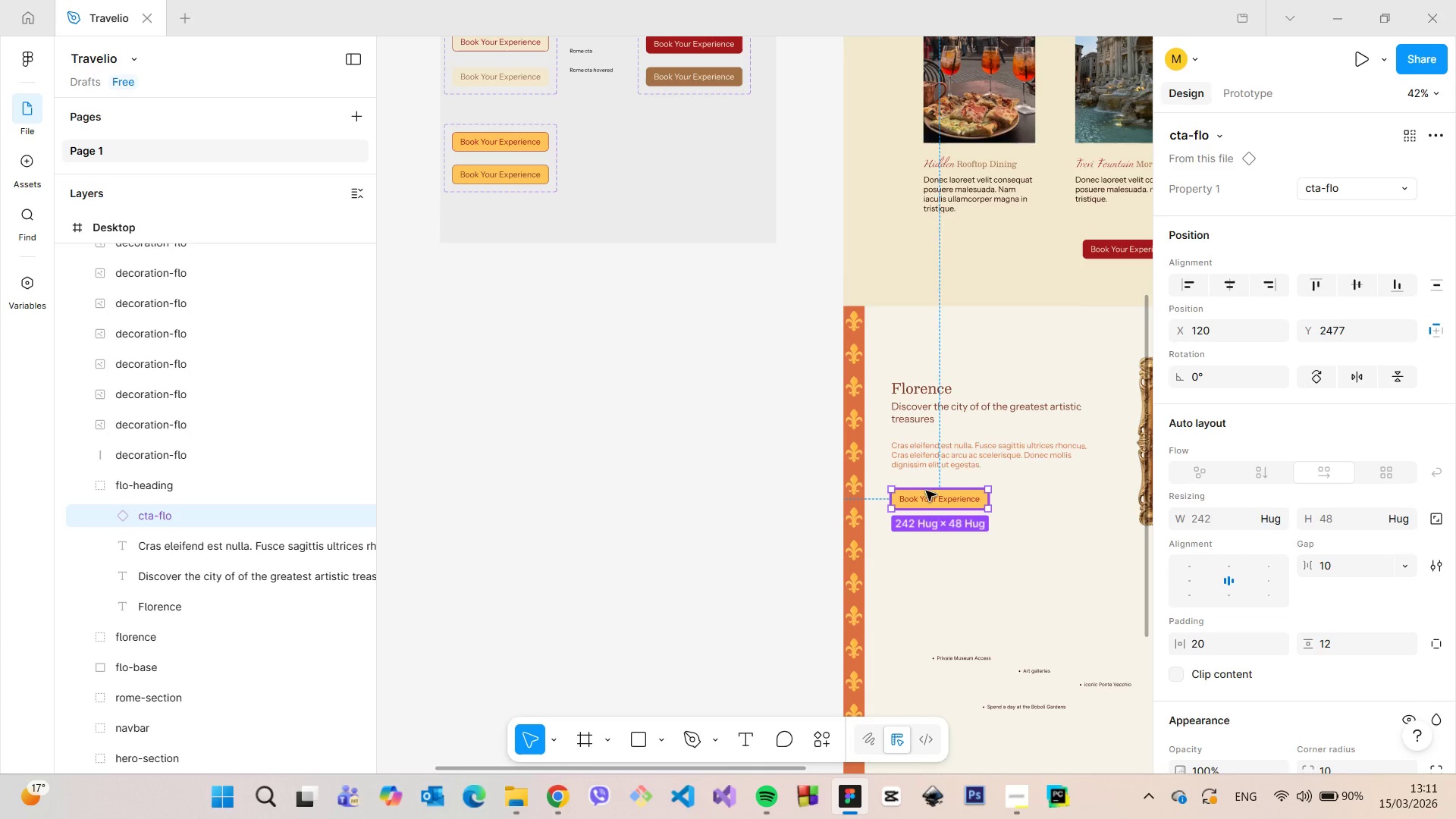 
hold_key(key=AltLeft, duration=1.5)
 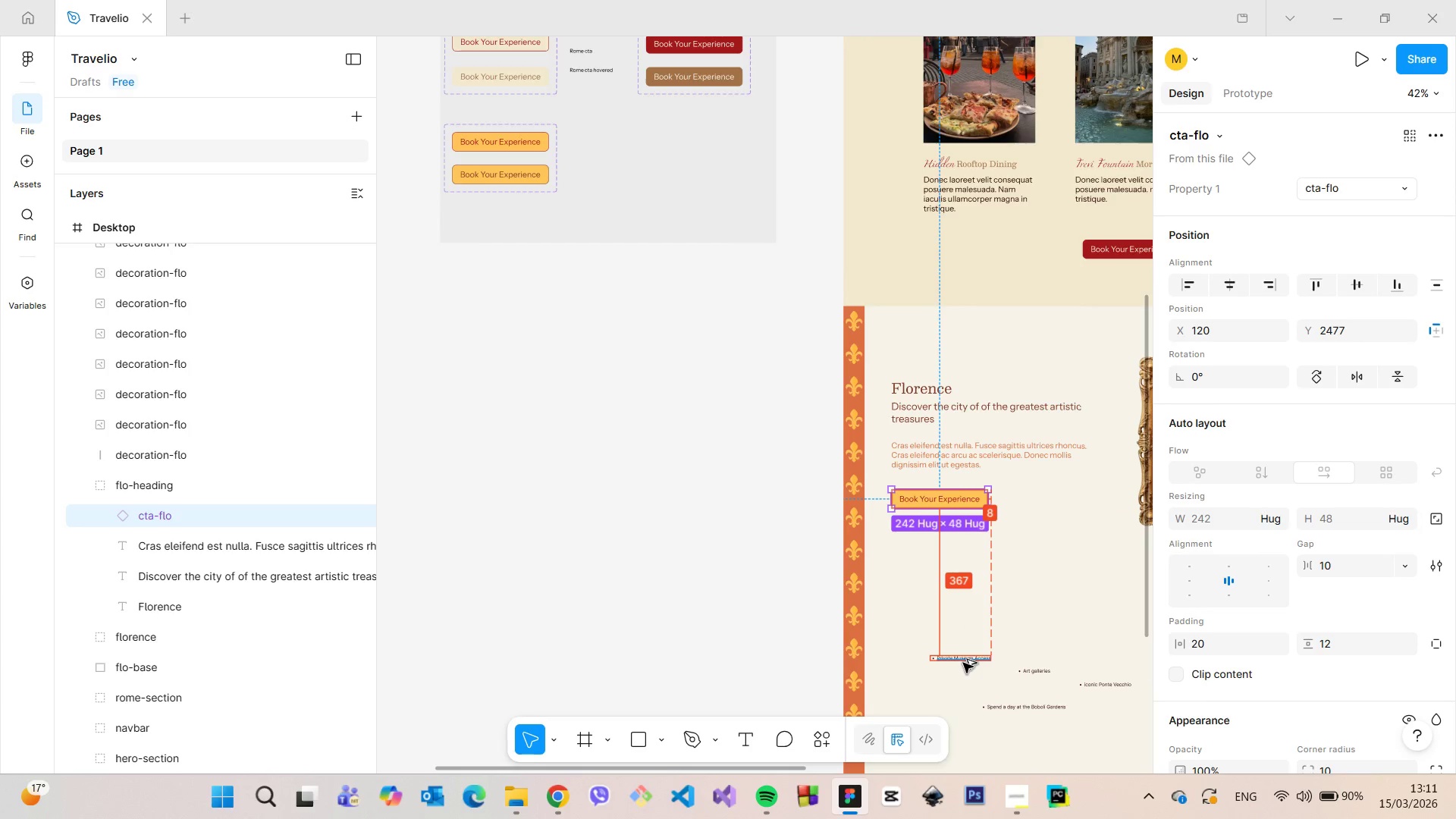 
hold_key(key=AltLeft, duration=0.86)
 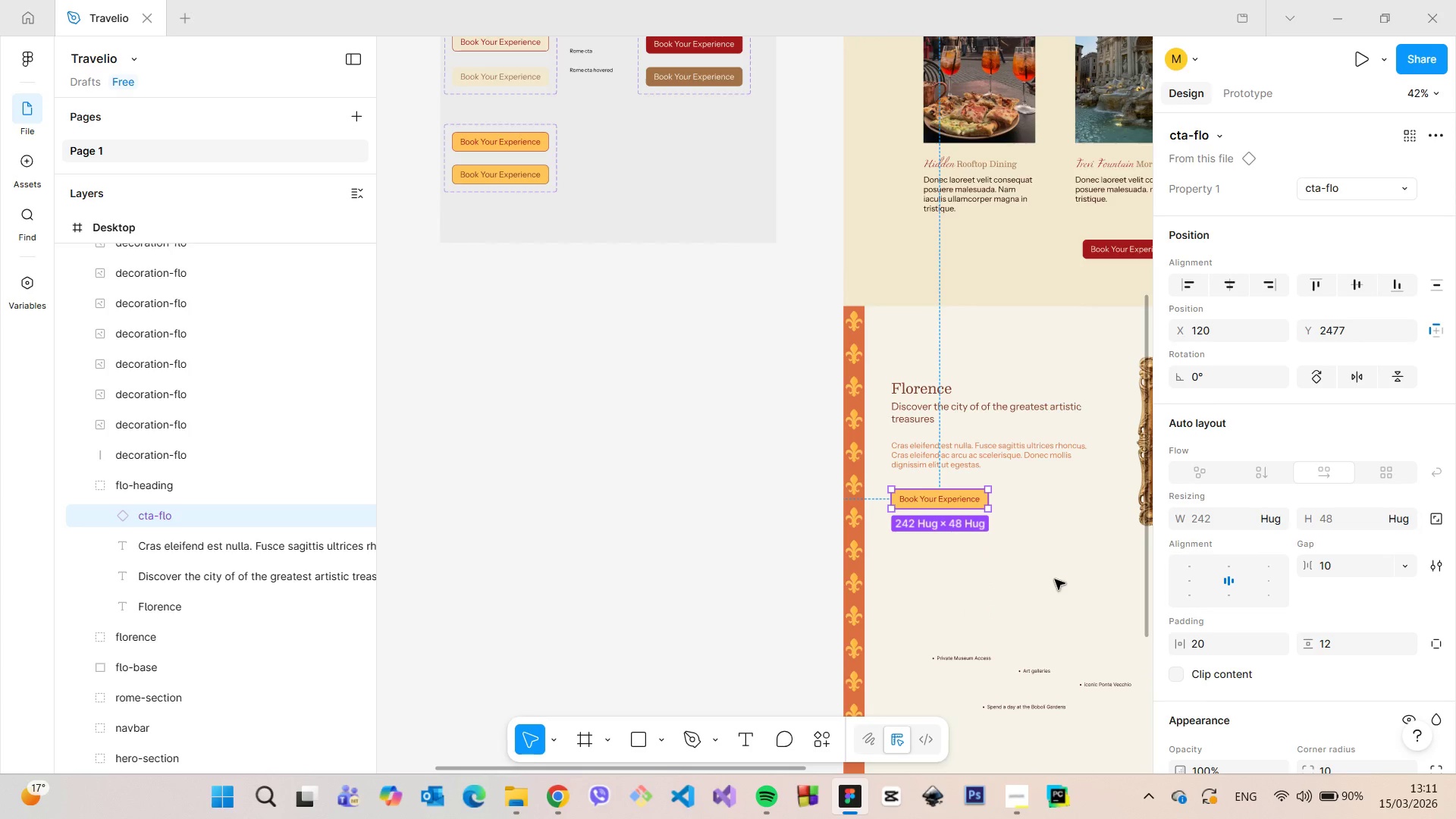 
left_click([1055, 579])
 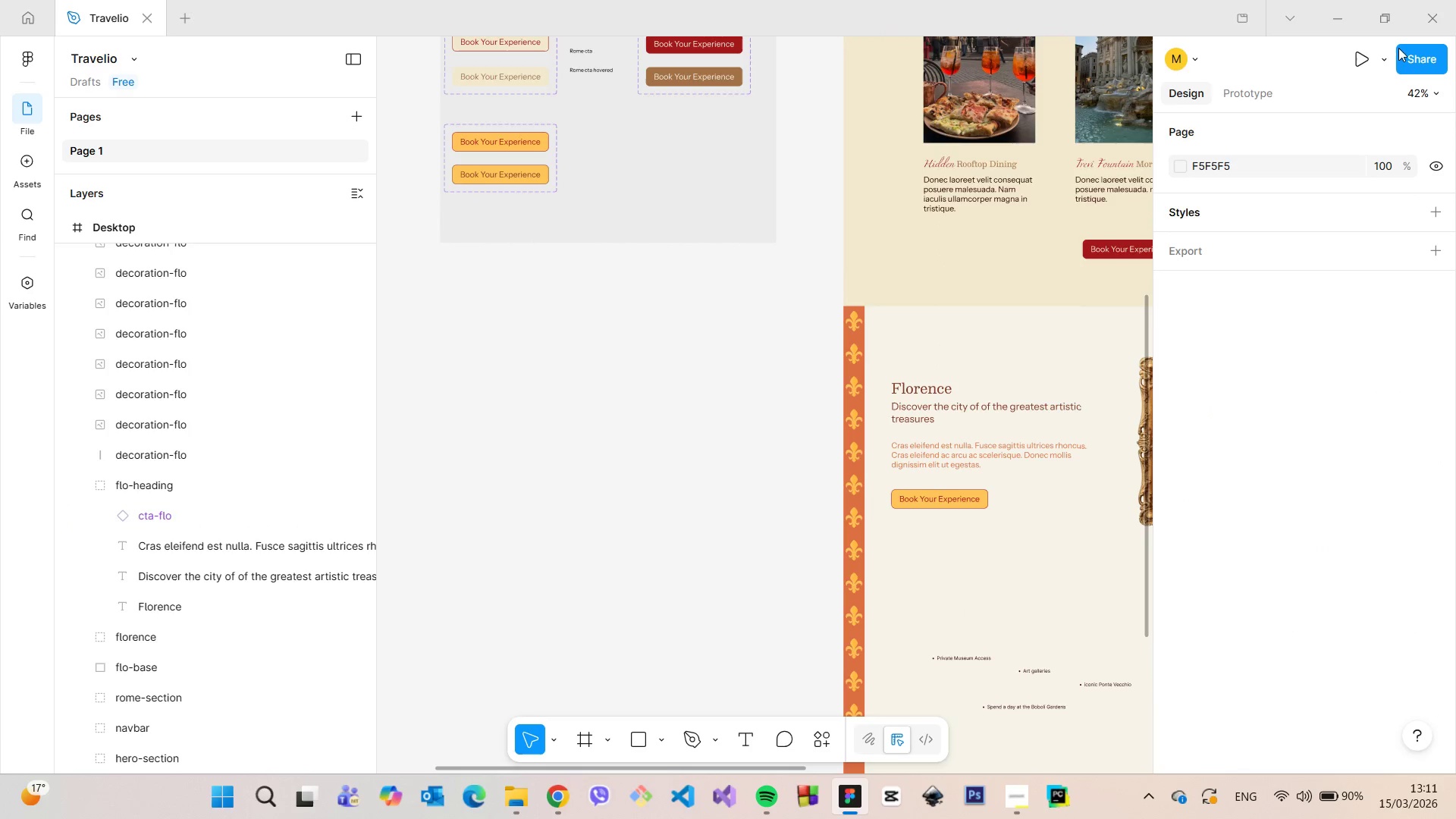 
left_click([1356, 66])
 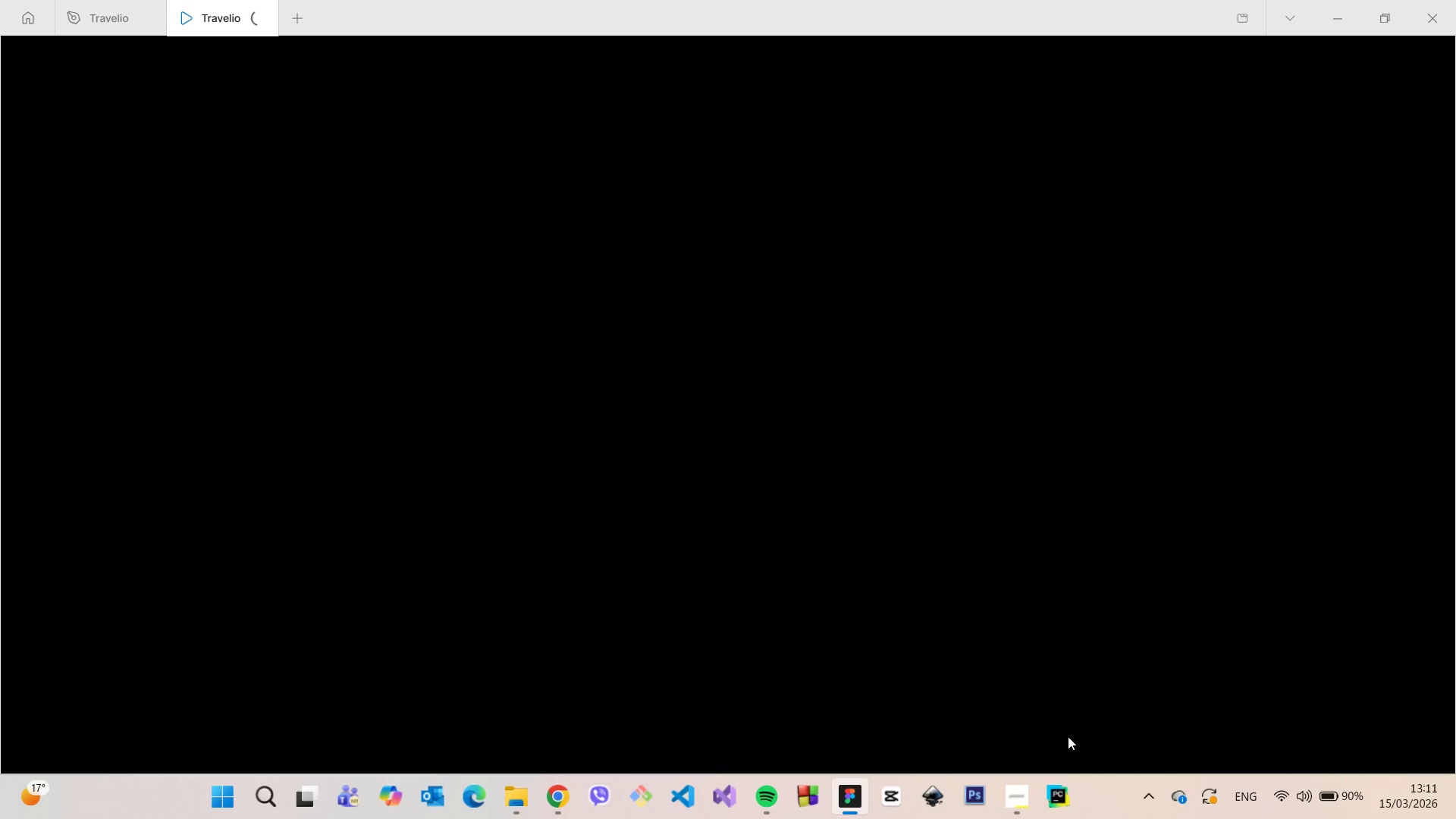 
left_click([1023, 786])